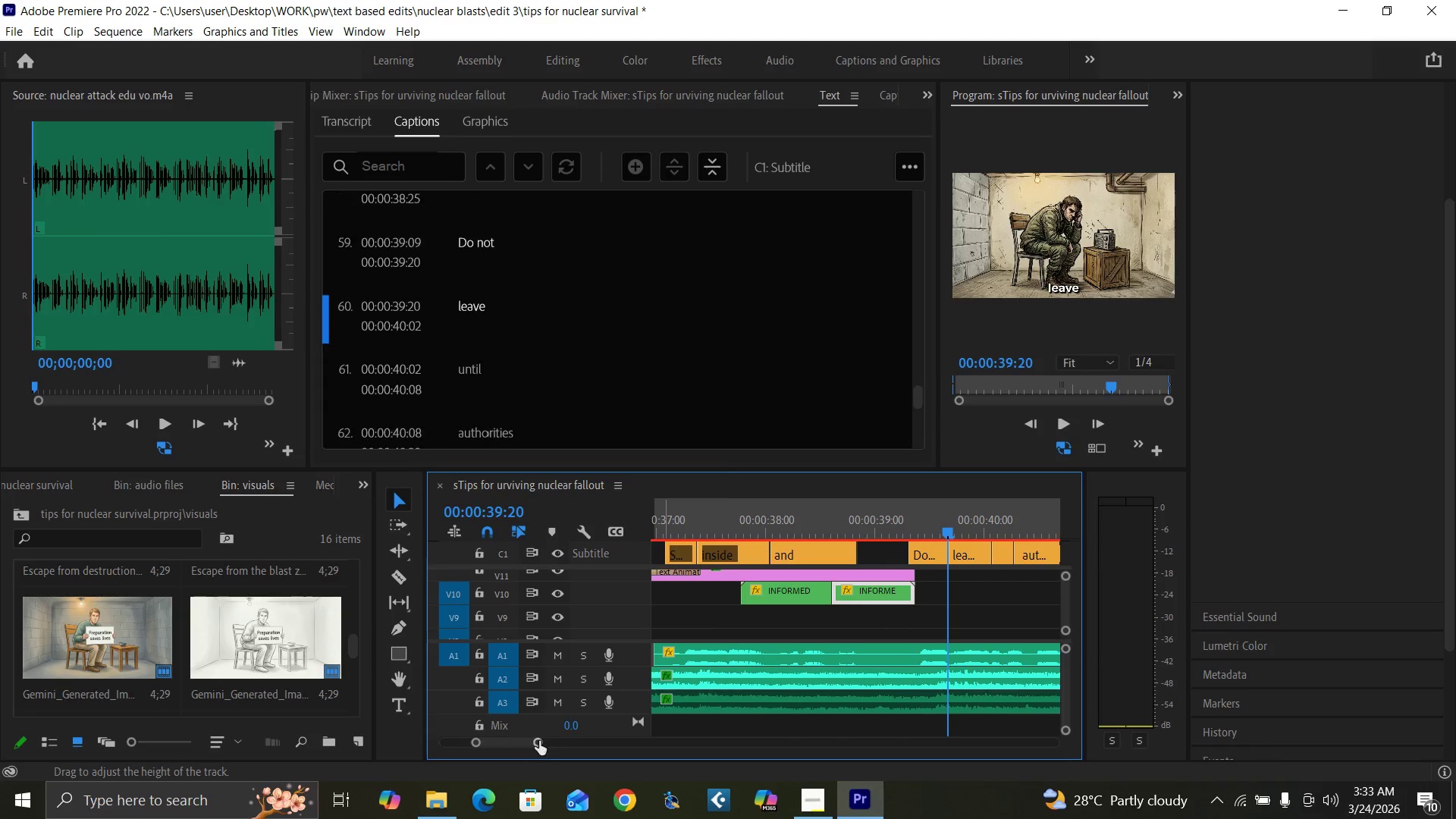 
left_click_drag(start_coordinate=[539, 742], to_coordinate=[570, 753])
 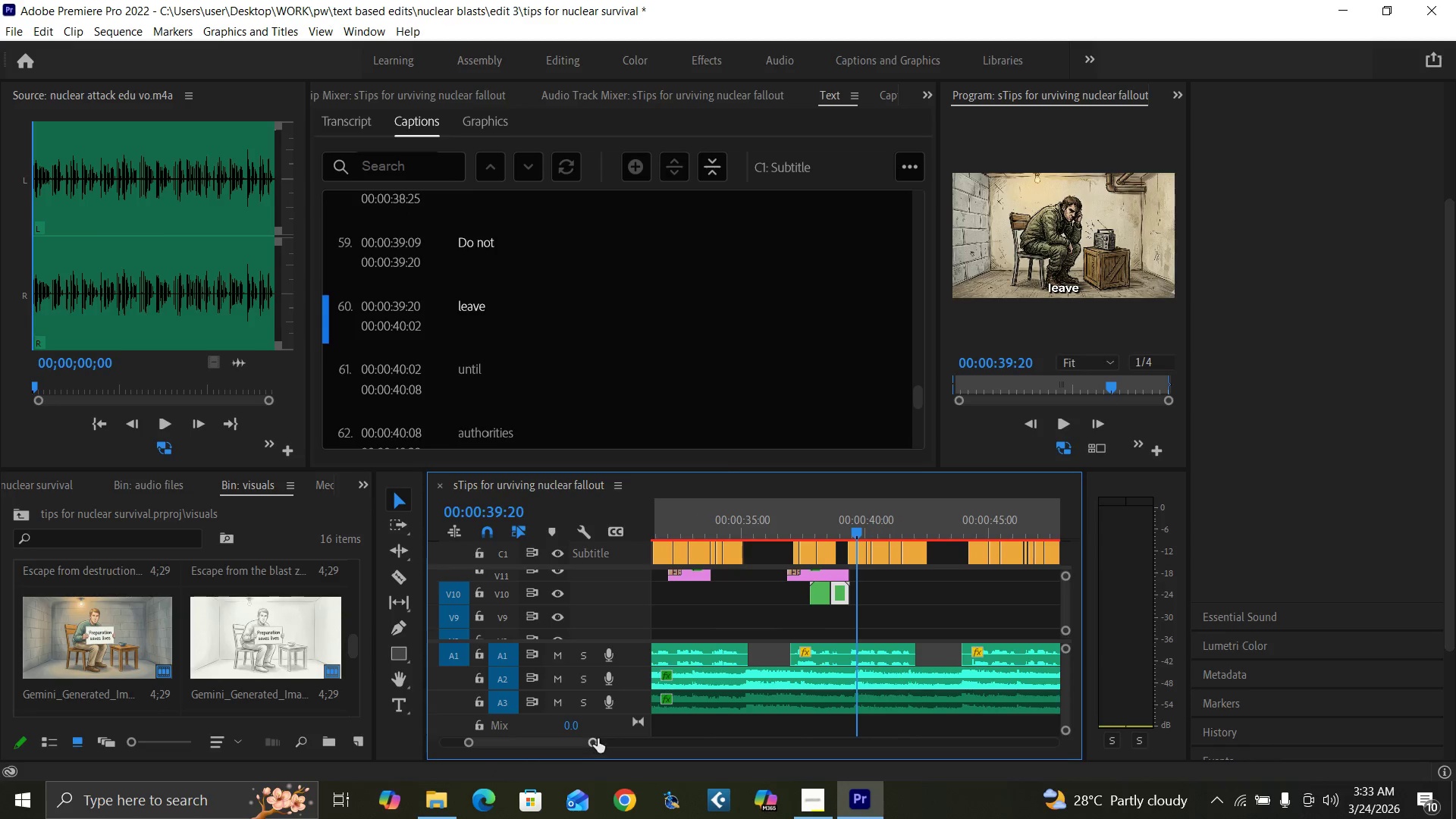 
key(Control+S)
 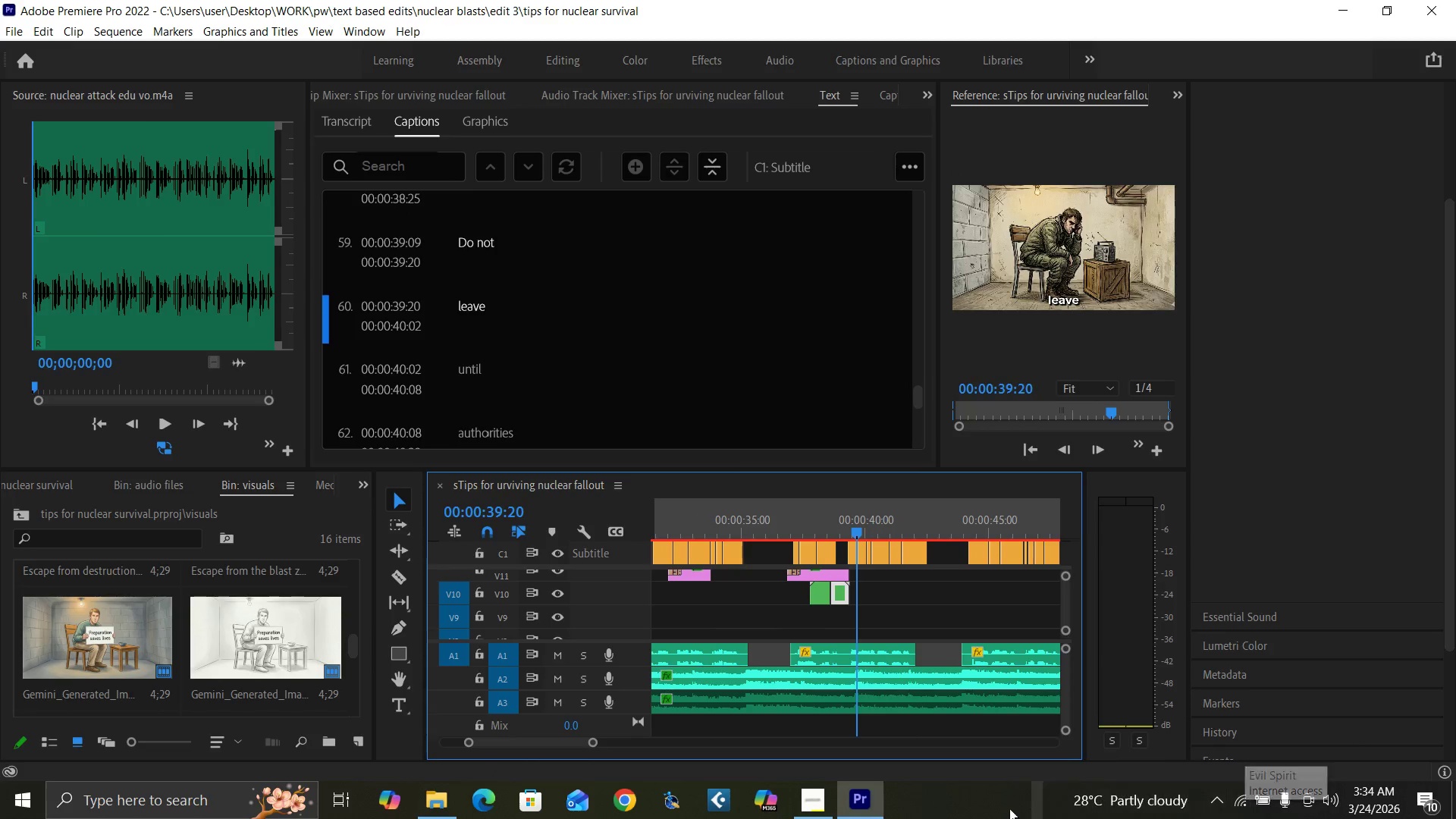 
left_click([805, 799])